 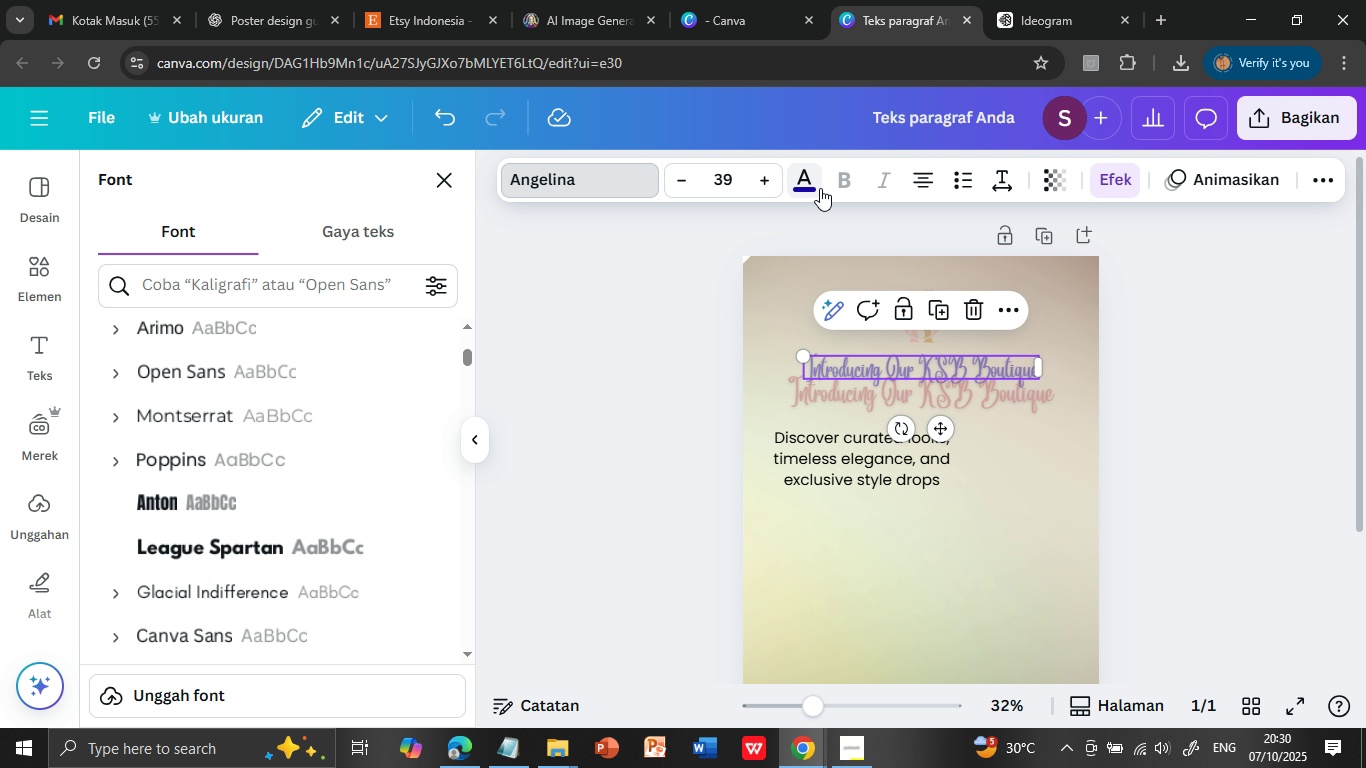 
left_click([771, 183])
 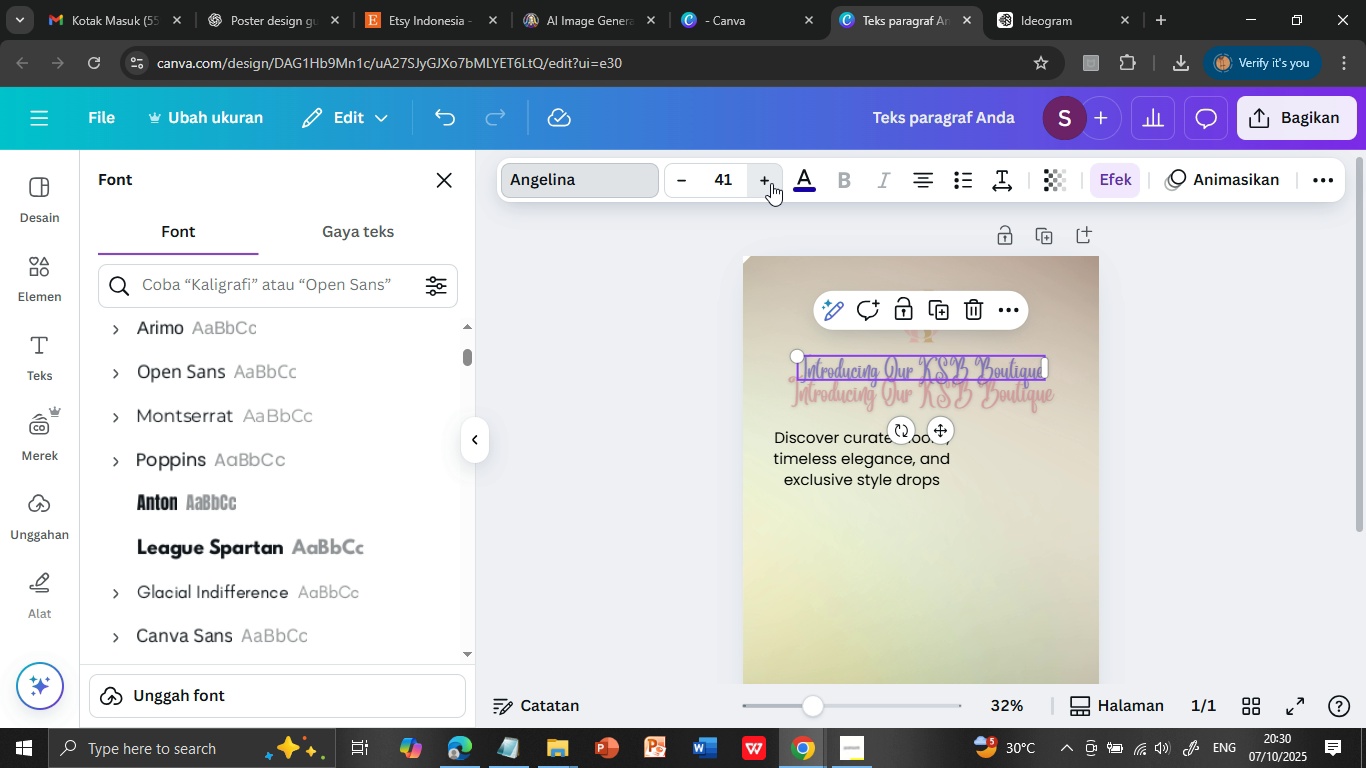 
double_click([771, 183])
 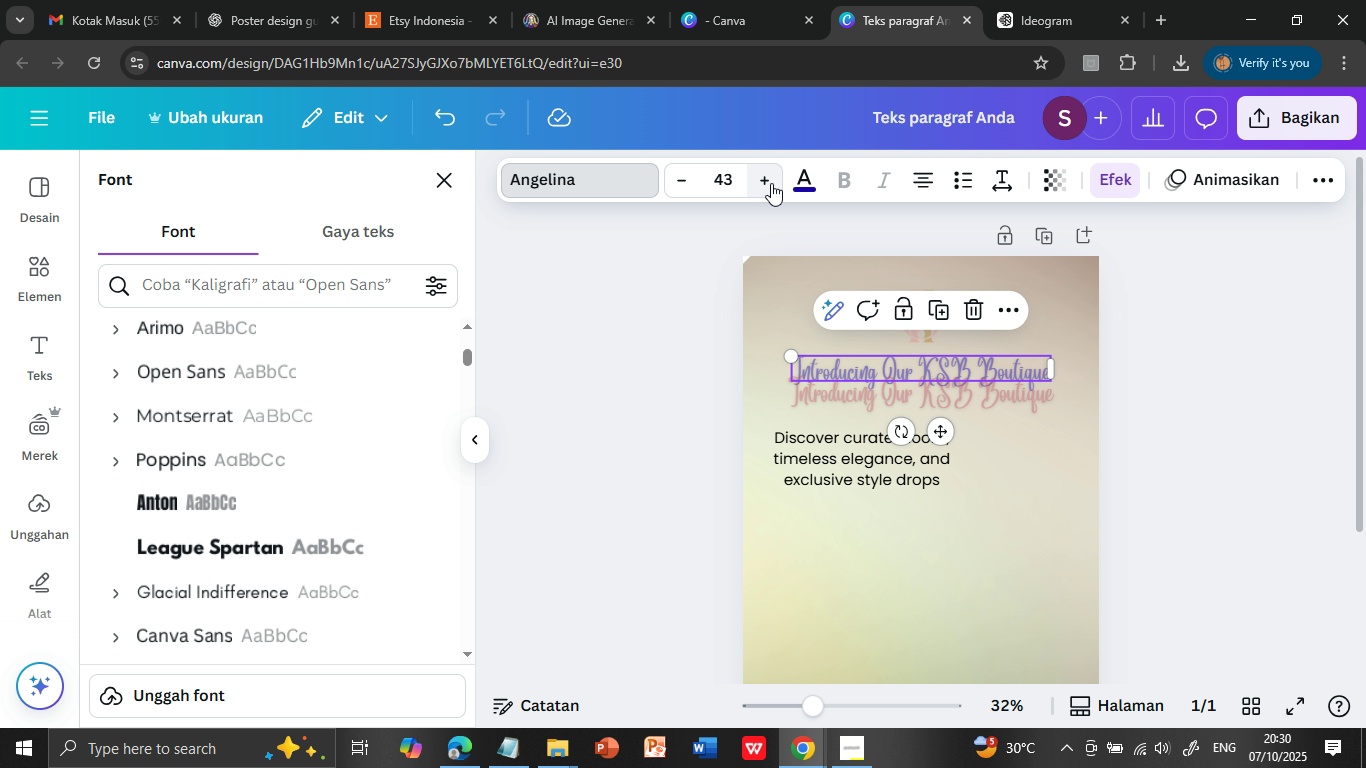 
triple_click([771, 183])
 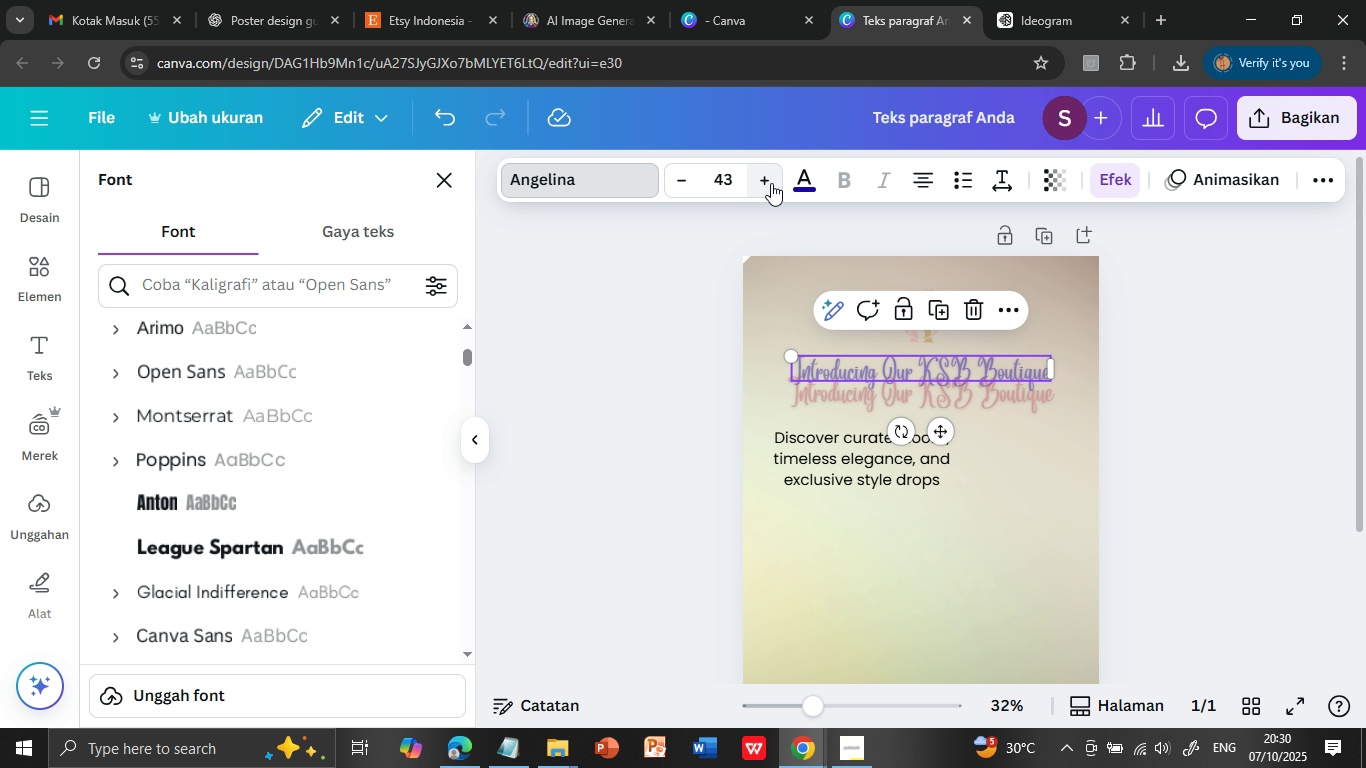 
triple_click([771, 183])
 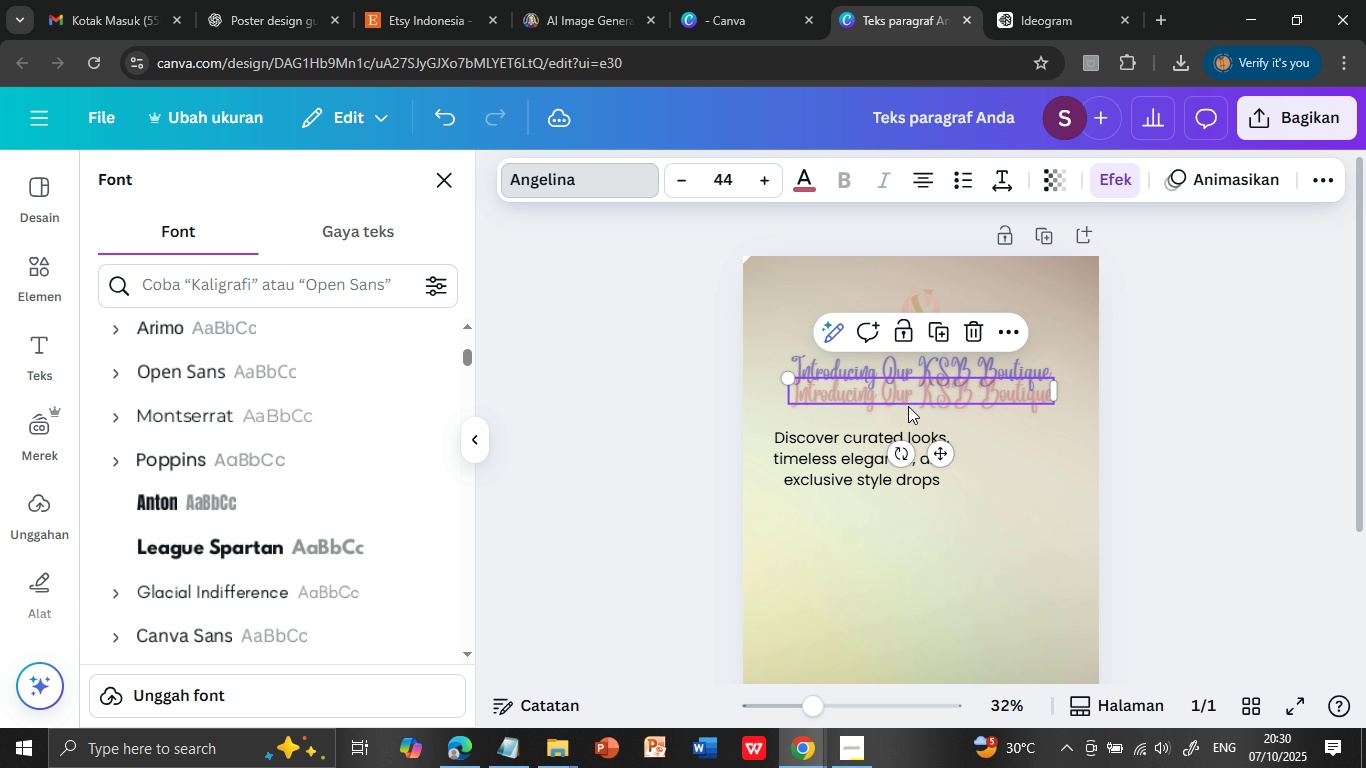 
left_click([908, 406])
 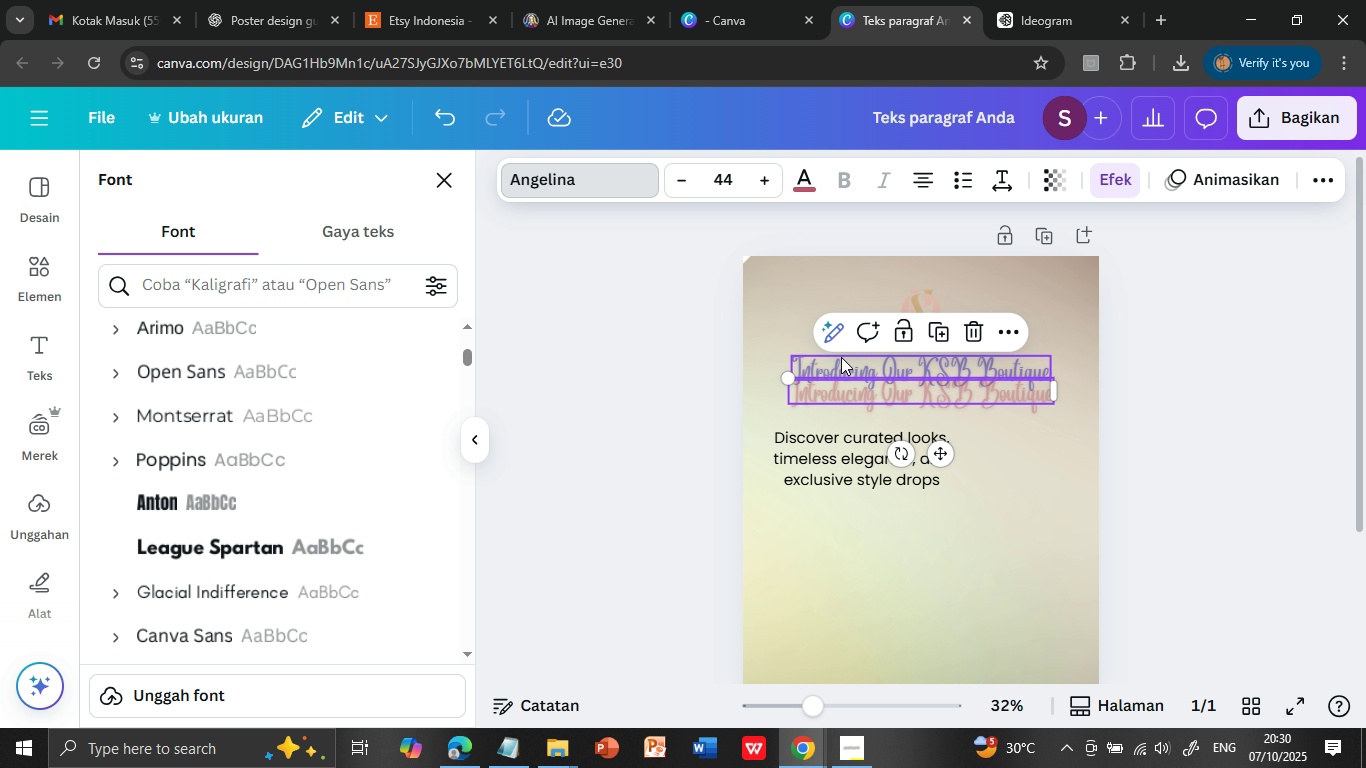 
left_click([840, 358])